 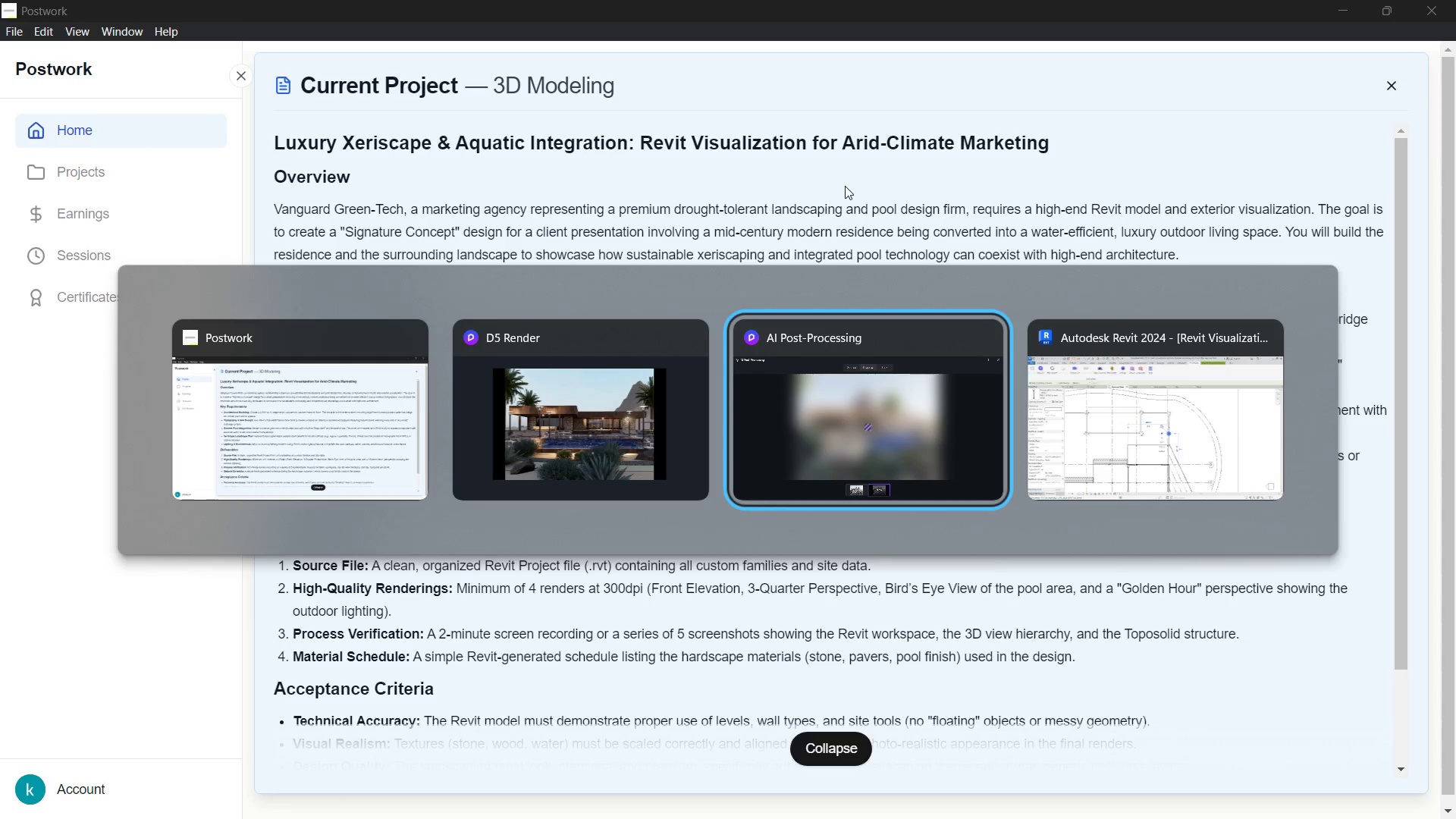 
hold_key(key=Tab, duration=0.34)
 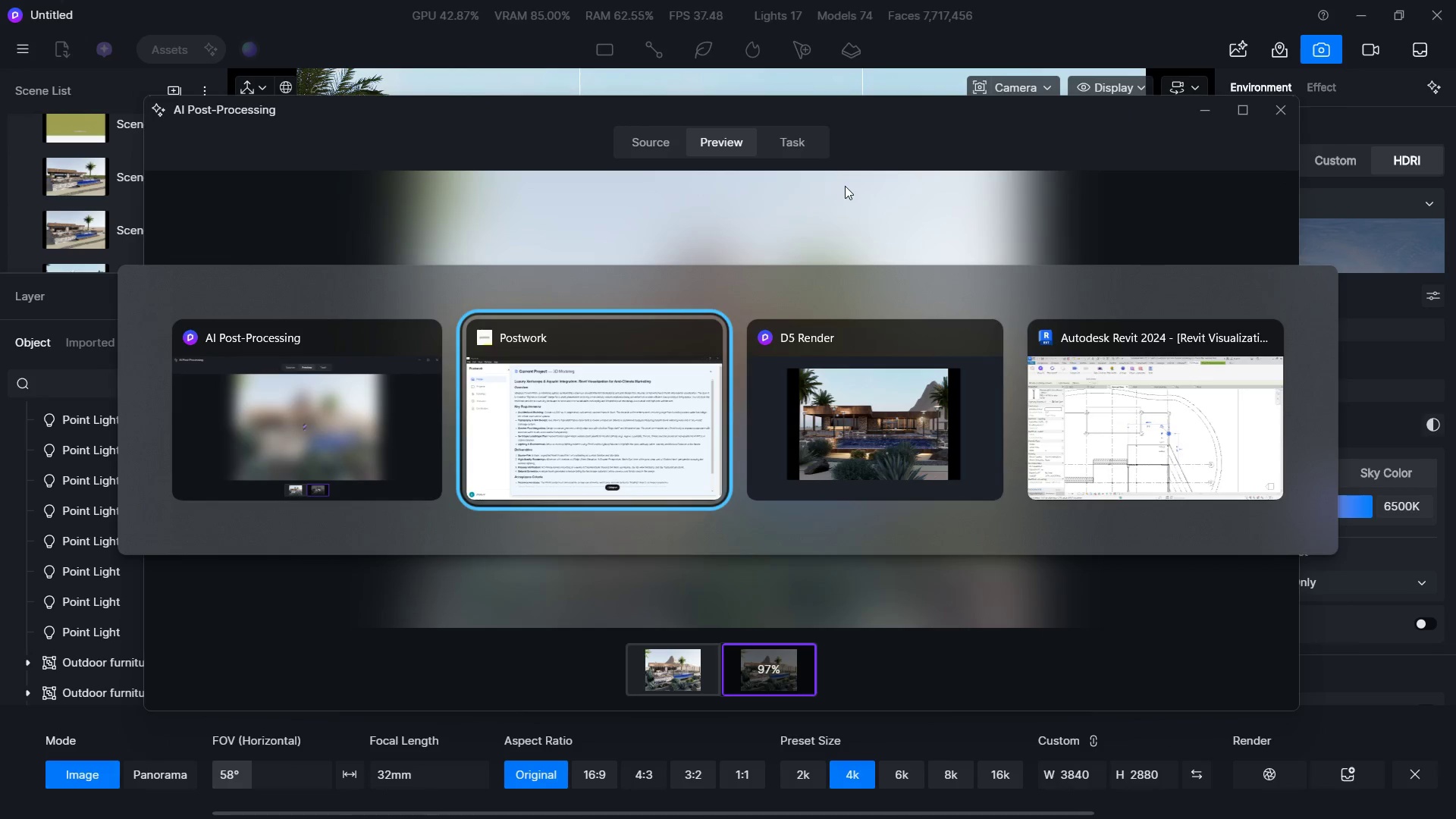 
key(Alt+Tab)
 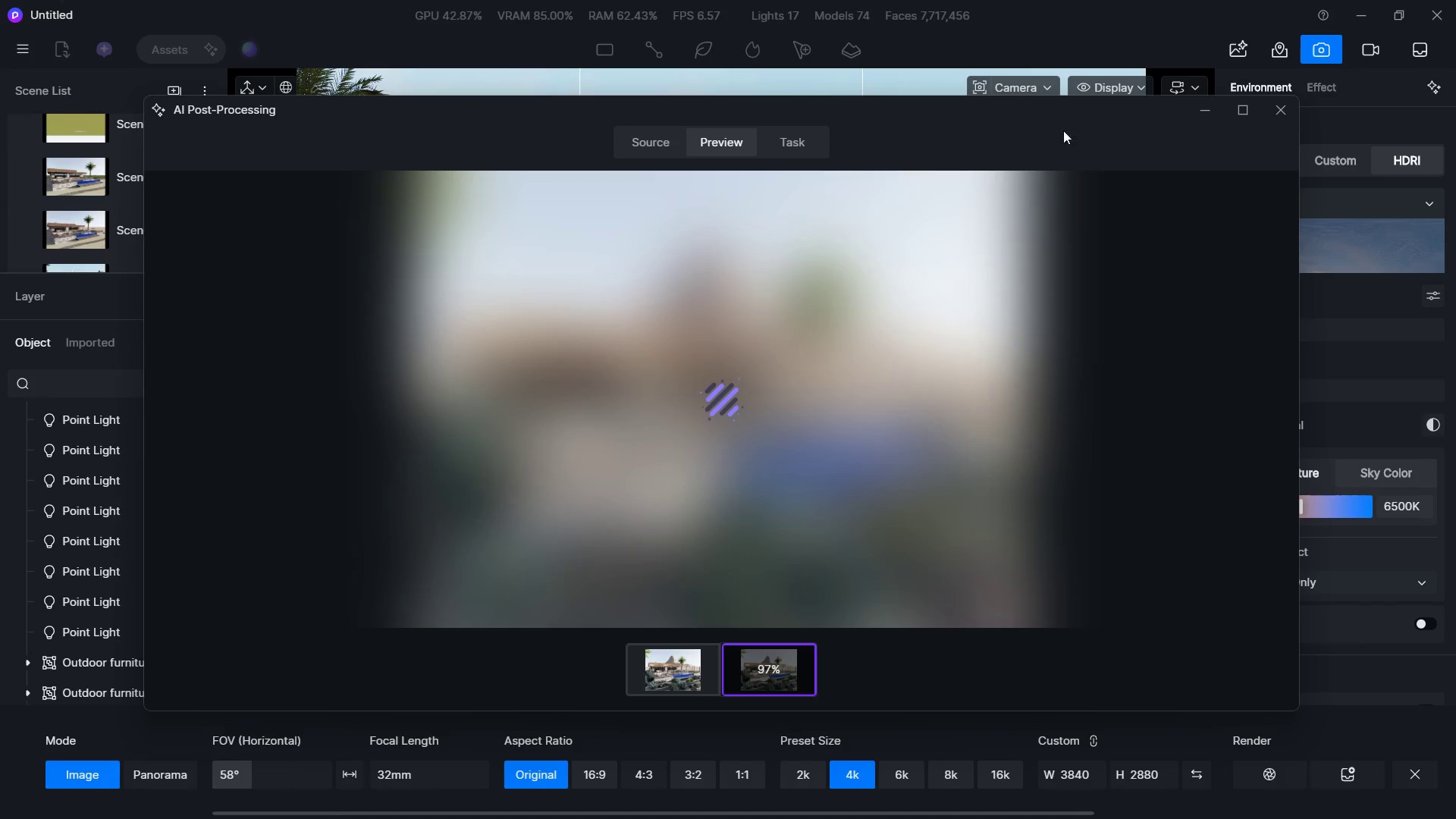 
left_click([1194, 106])
 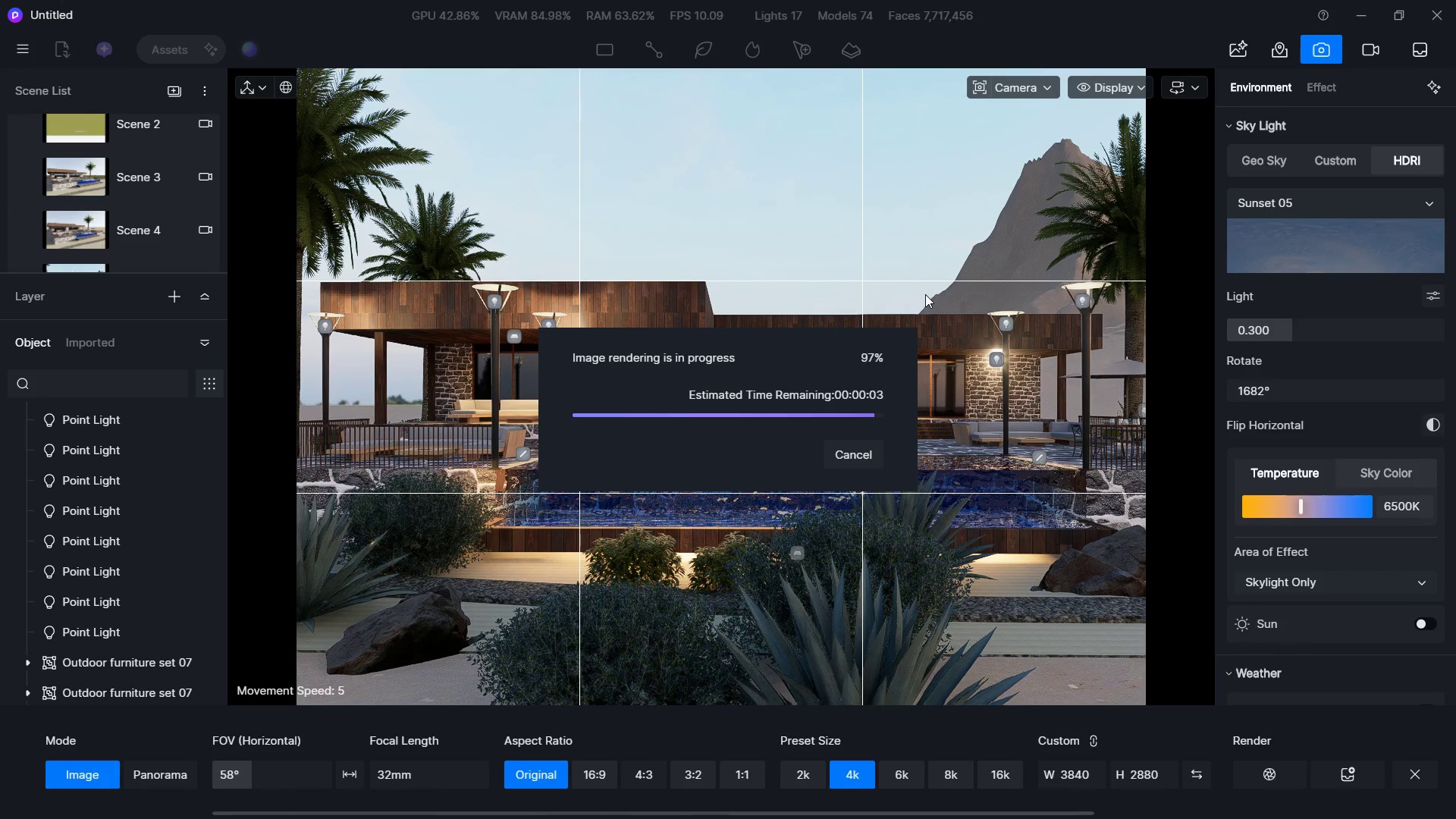 
wait(53.19)
 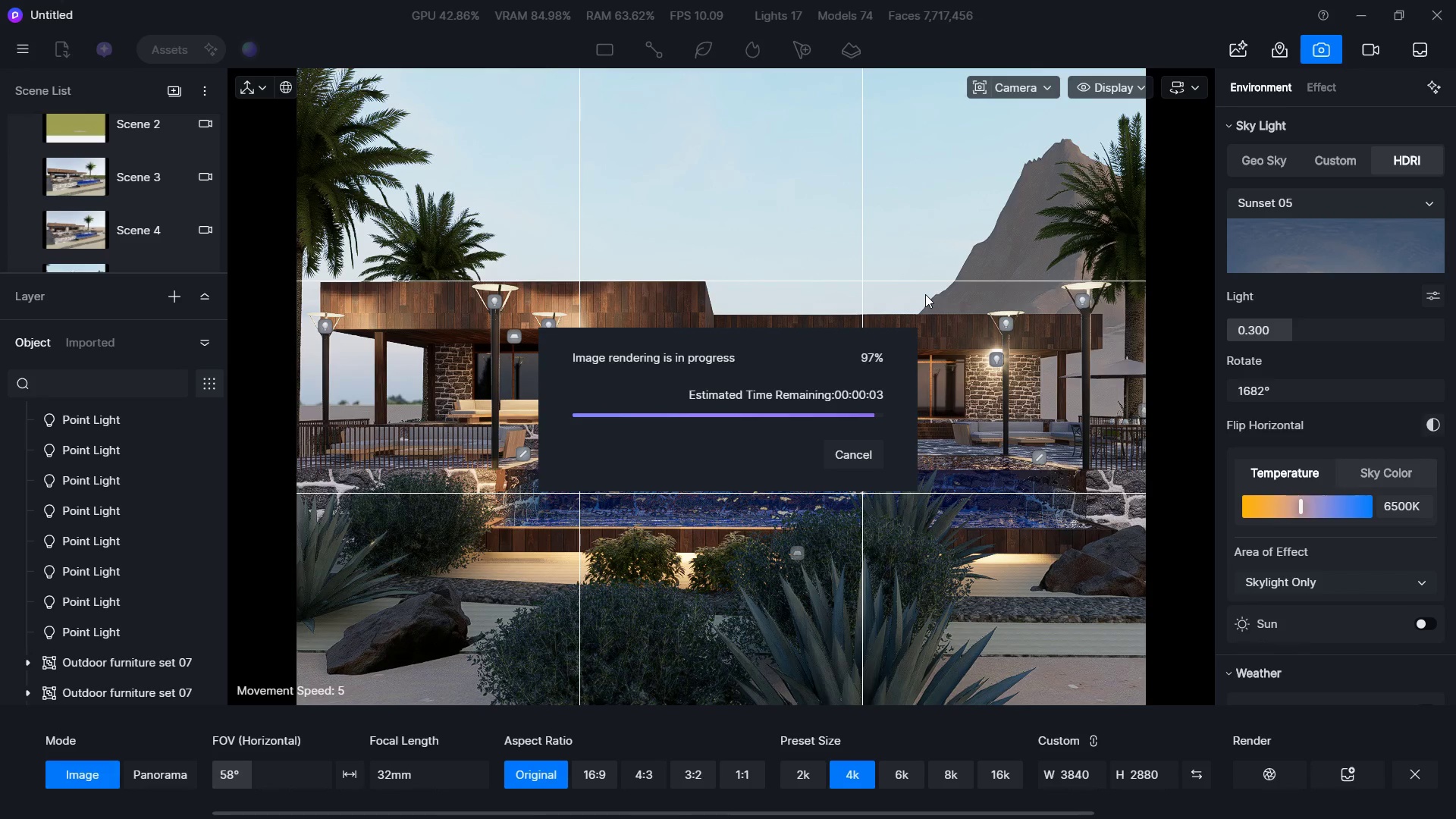 
key(Alt+Tab)
 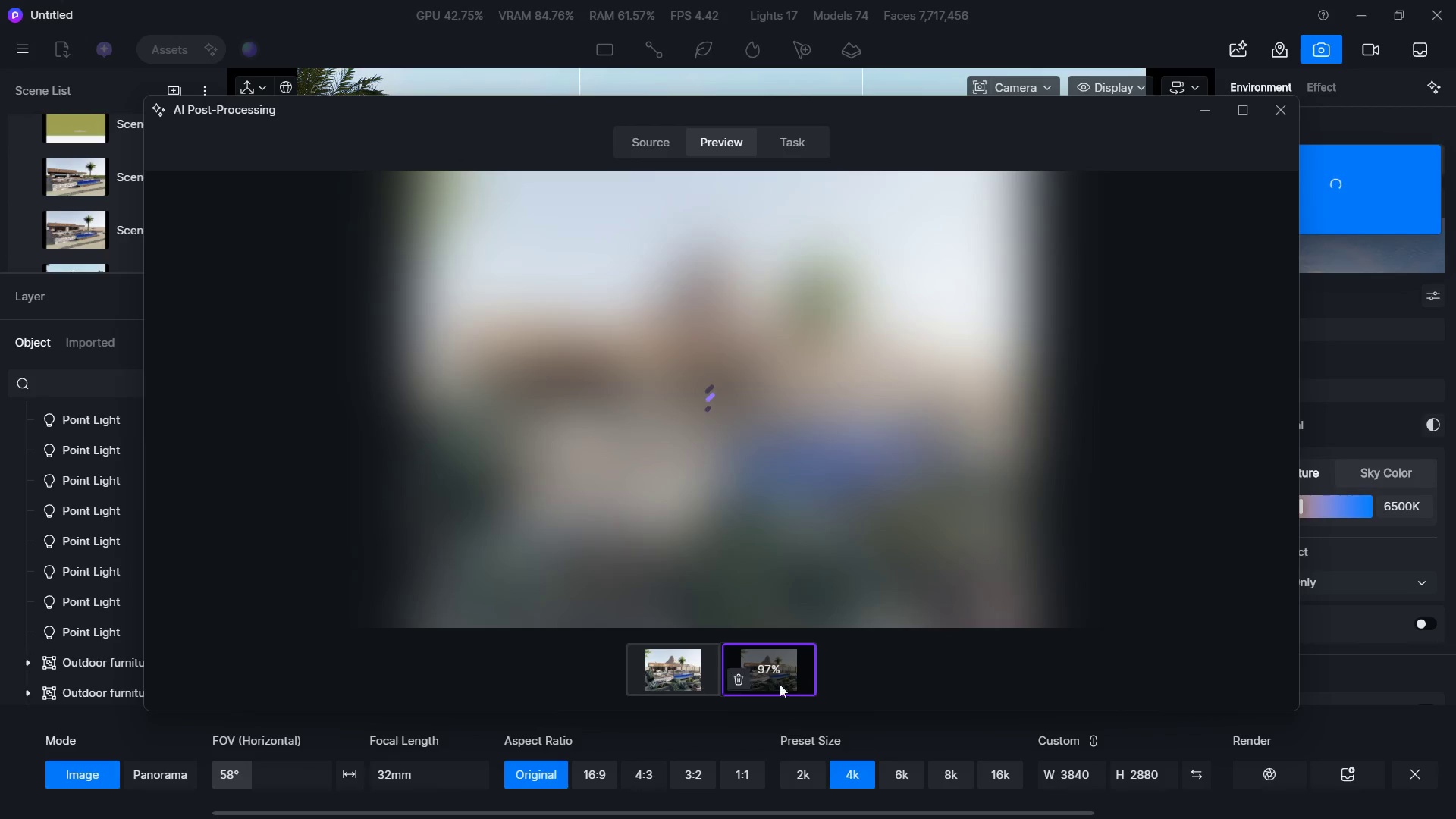 
key(Alt+Tab)
 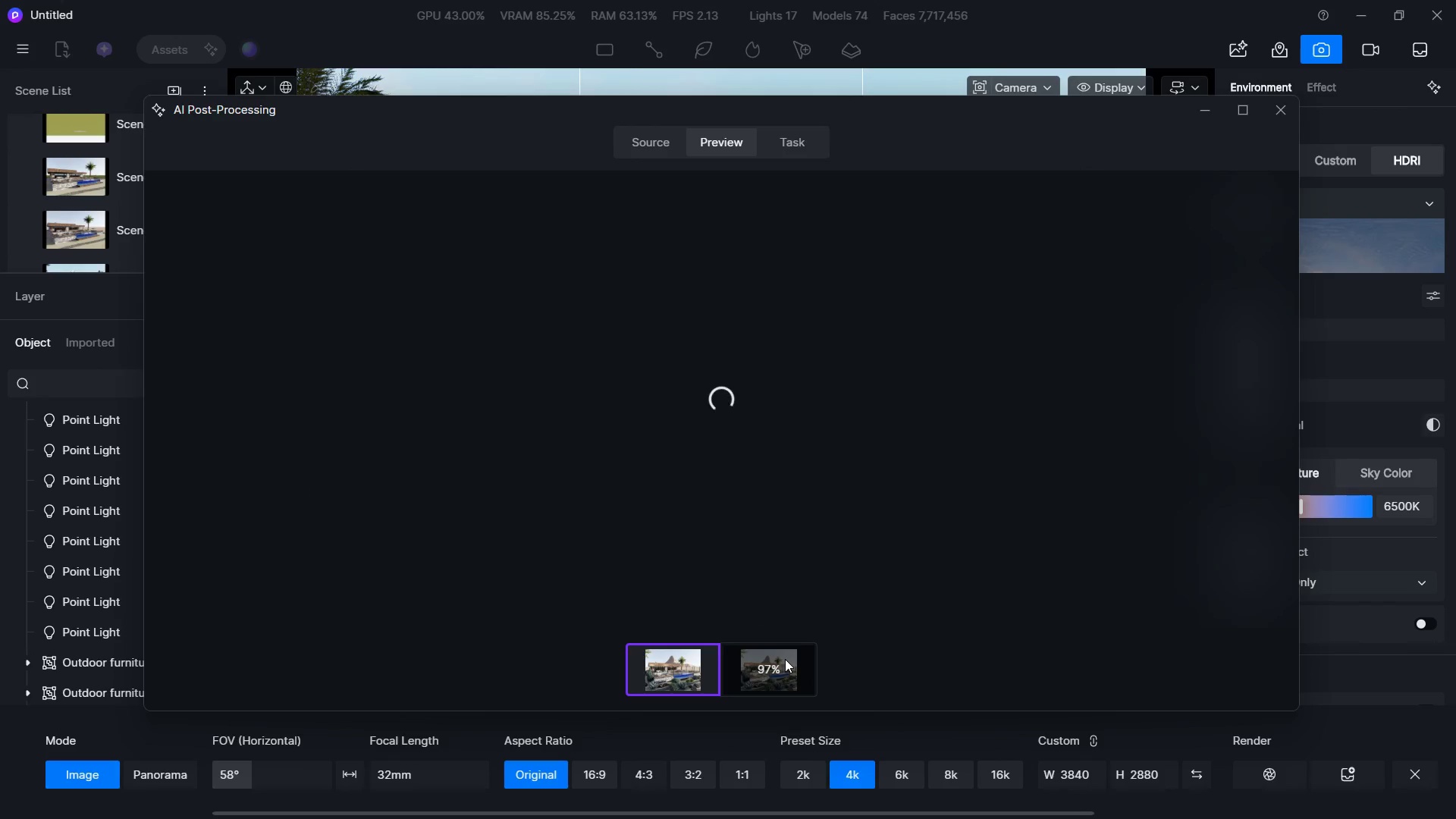 
key(Alt+Tab)
 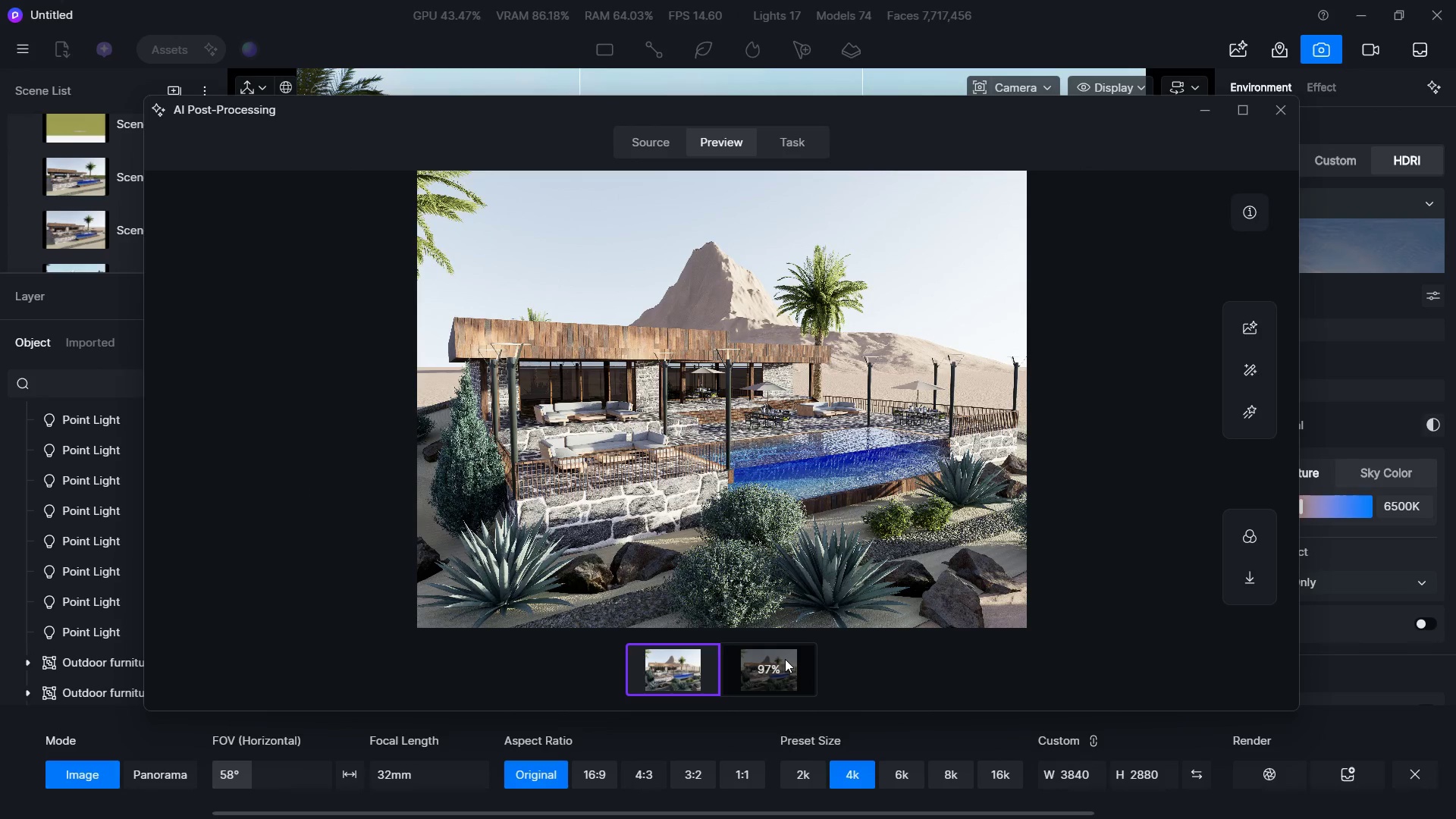 
hold_key(key=AltLeft, duration=0.42)
 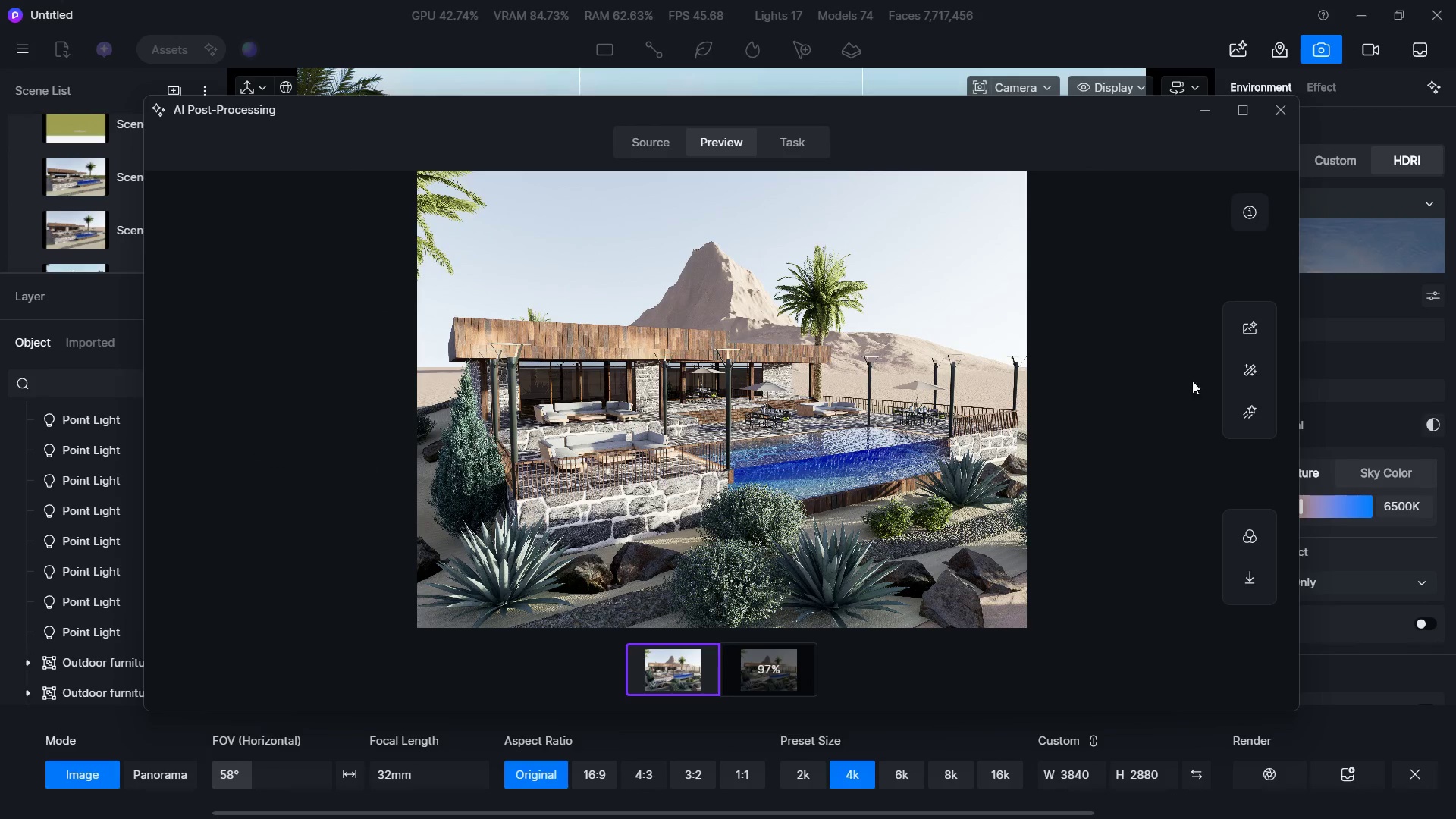 
hold_key(key=Tab, duration=0.33)
 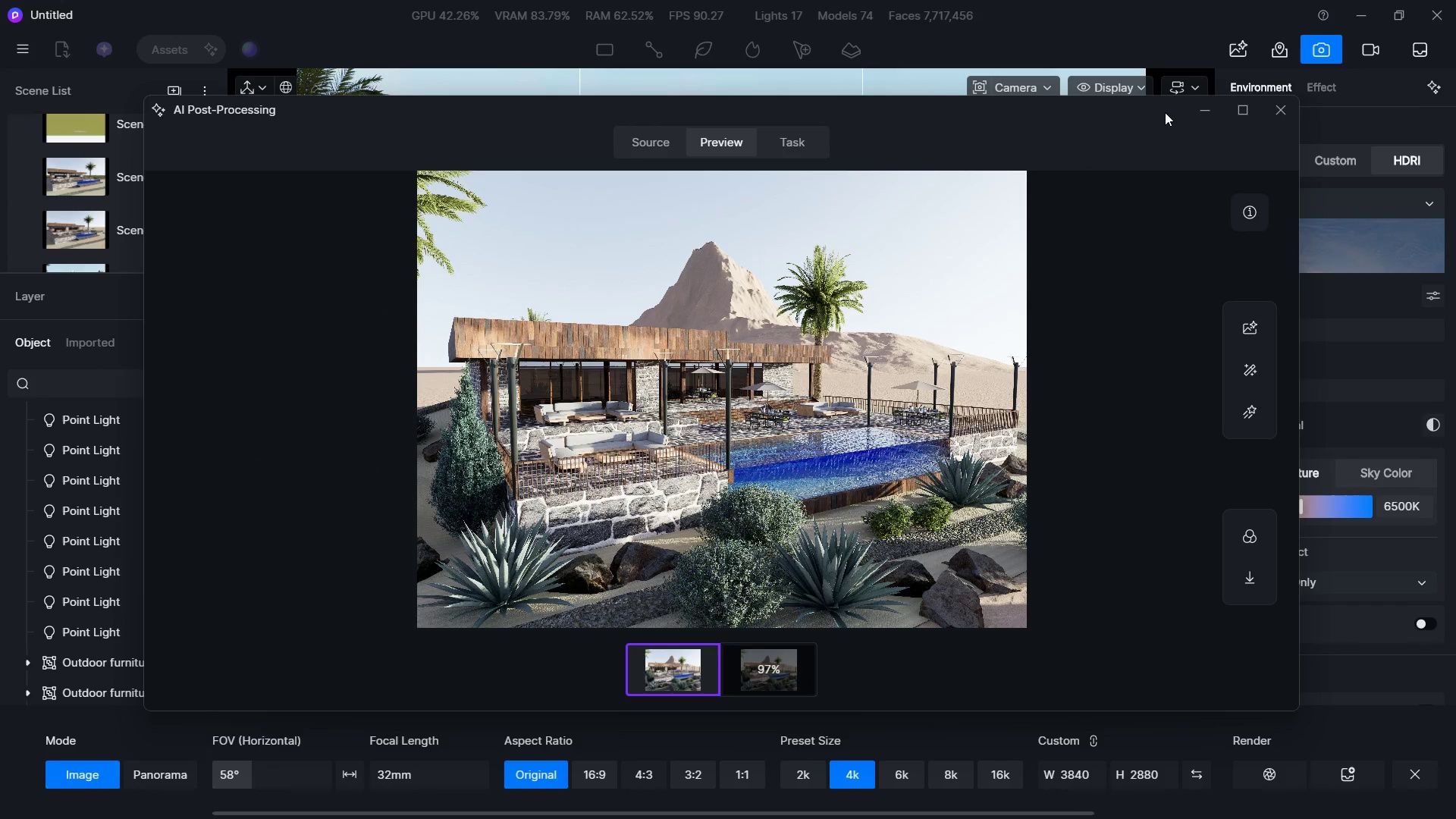 
left_click([1205, 112])
 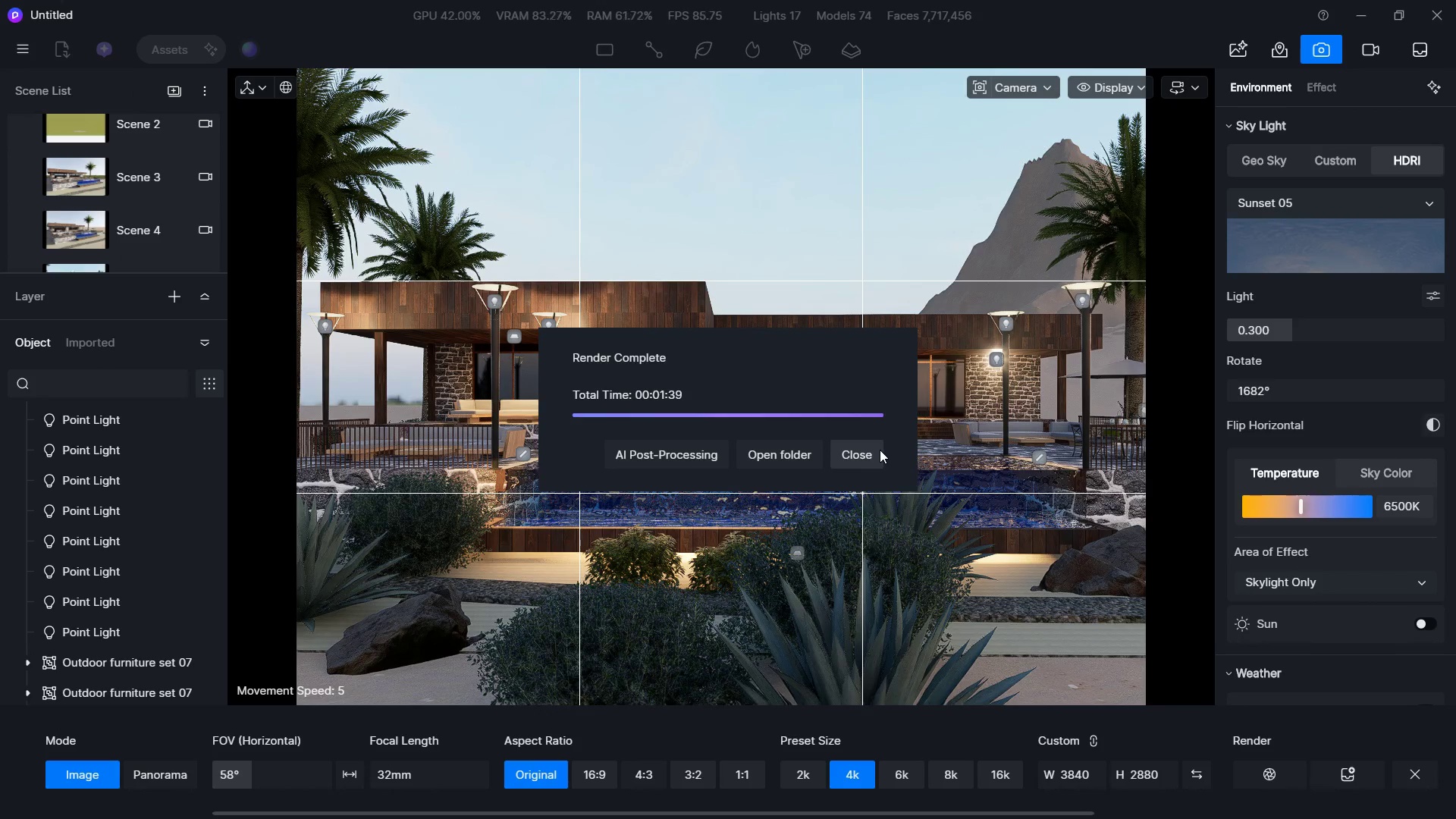 
left_click([880, 450])
 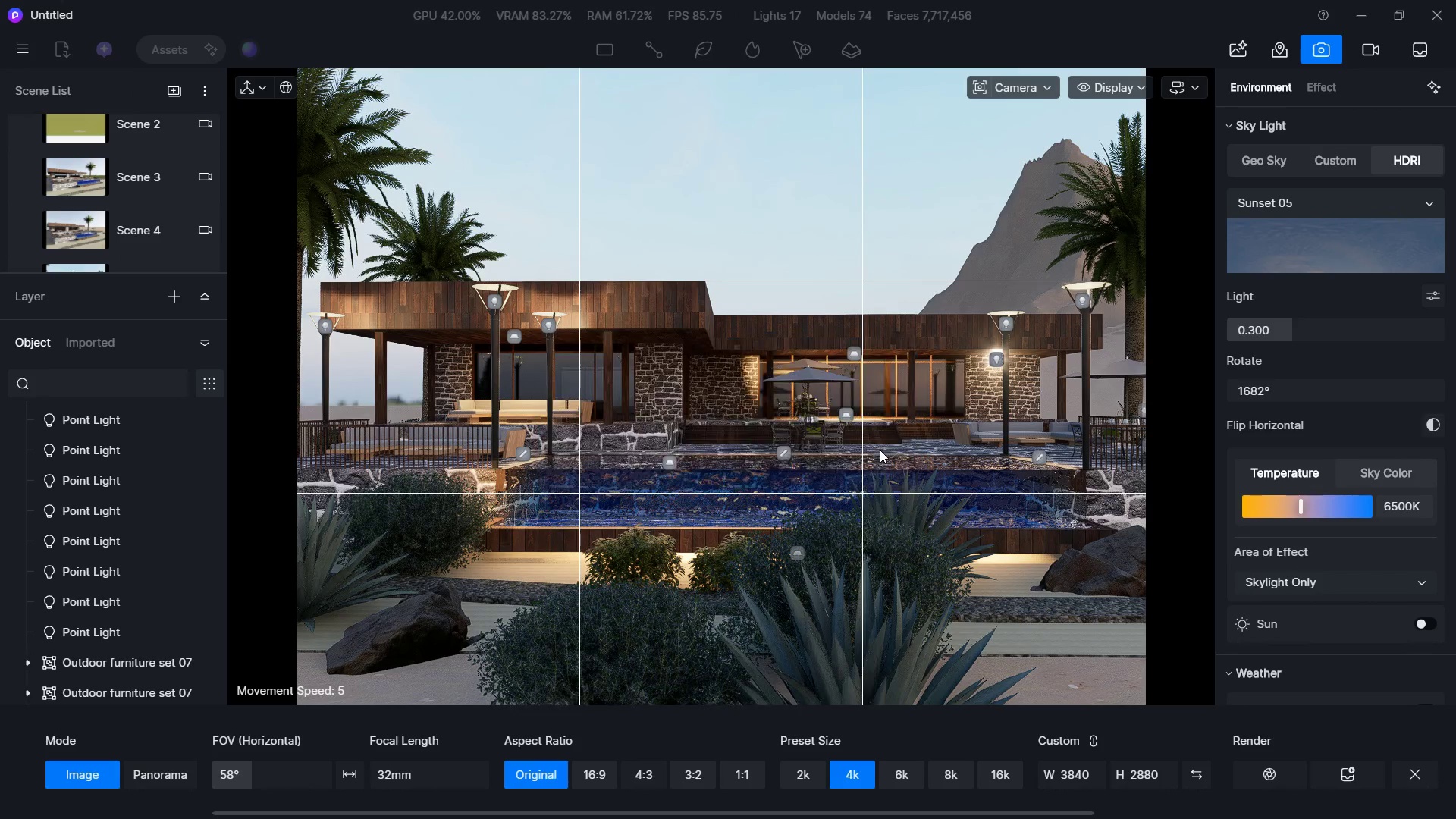 
key(Alt+Tab)
 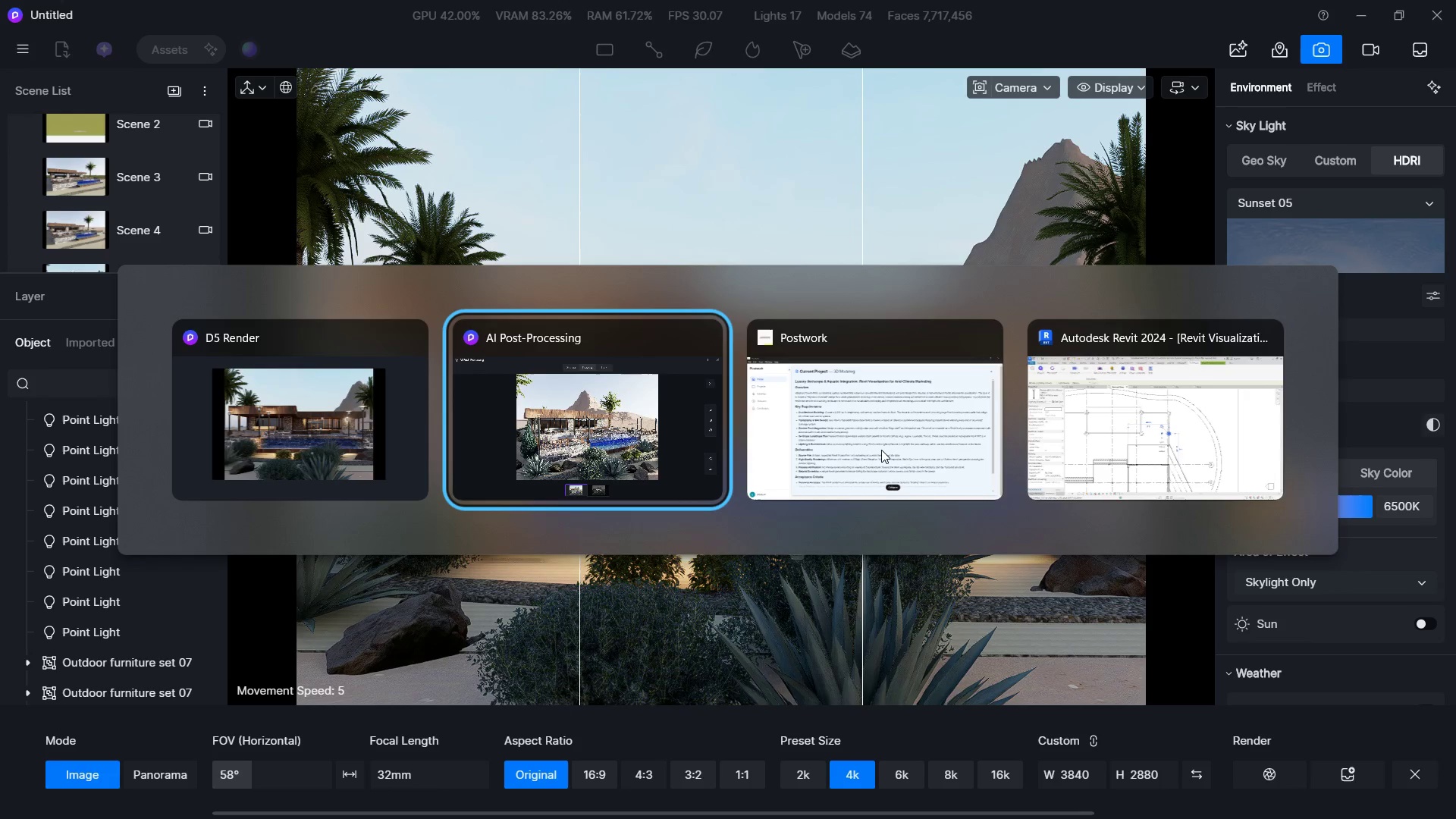 
key(Alt+Tab)